 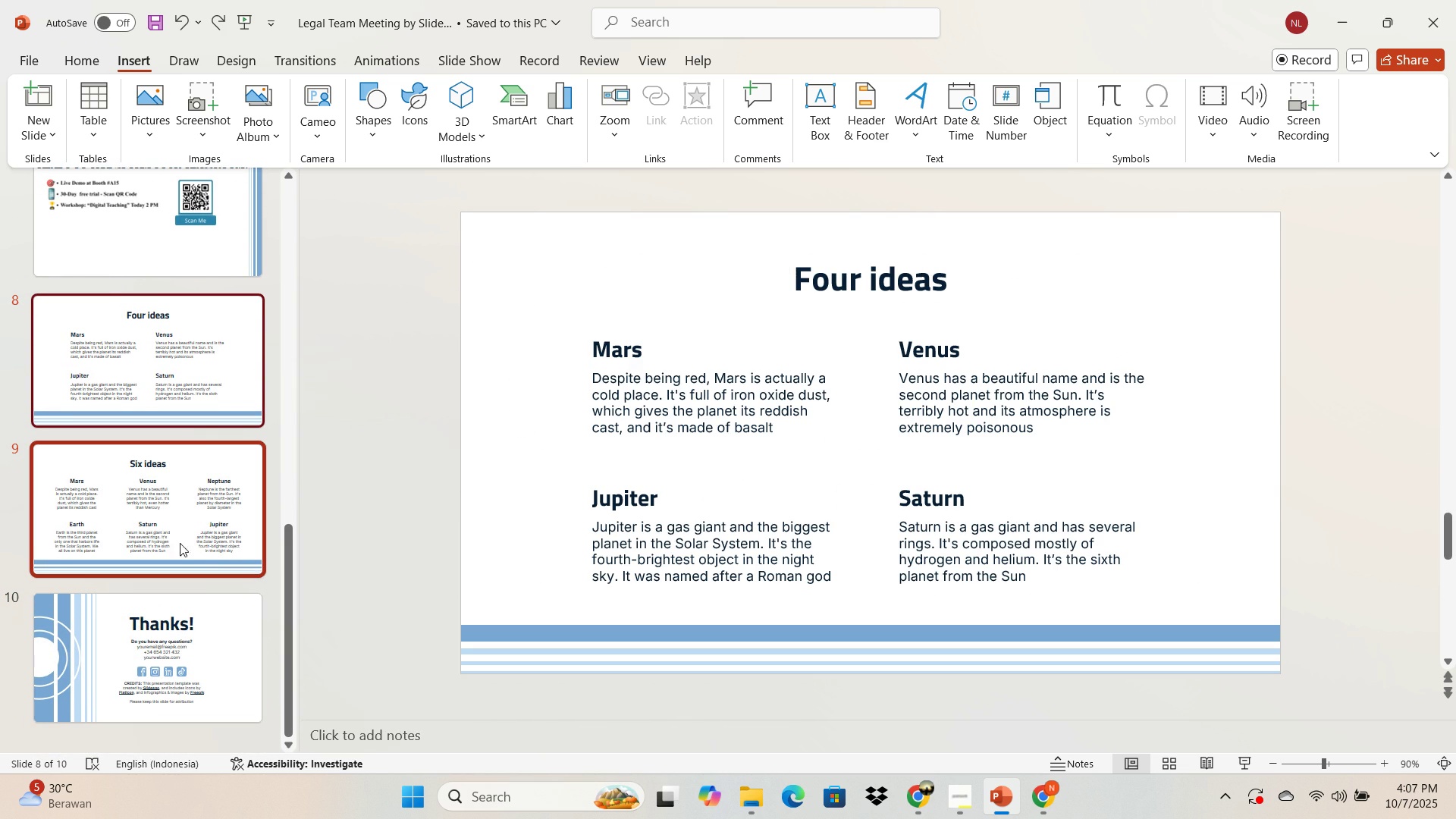 
right_click([183, 523])
 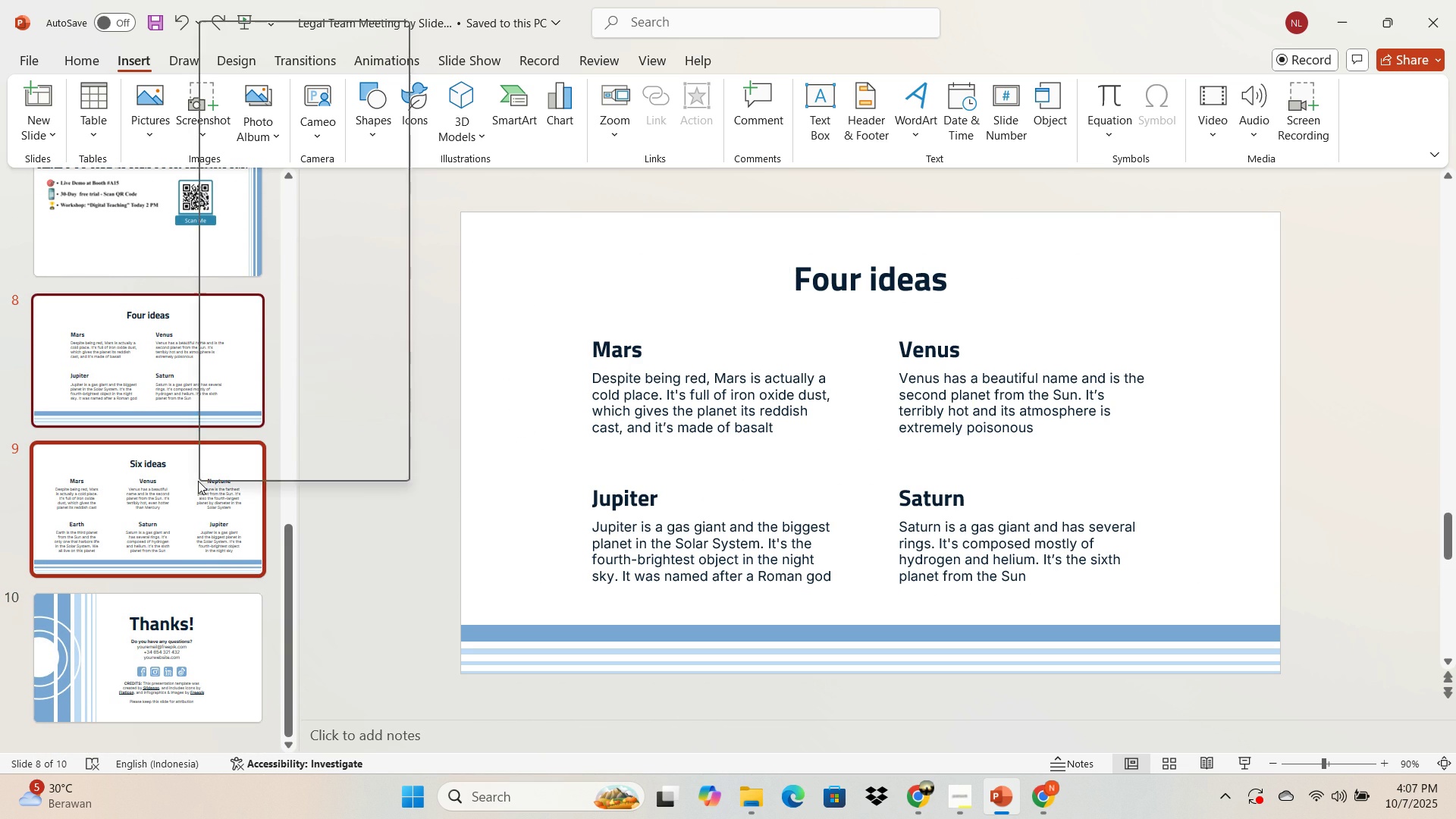 
right_click([198, 481])
 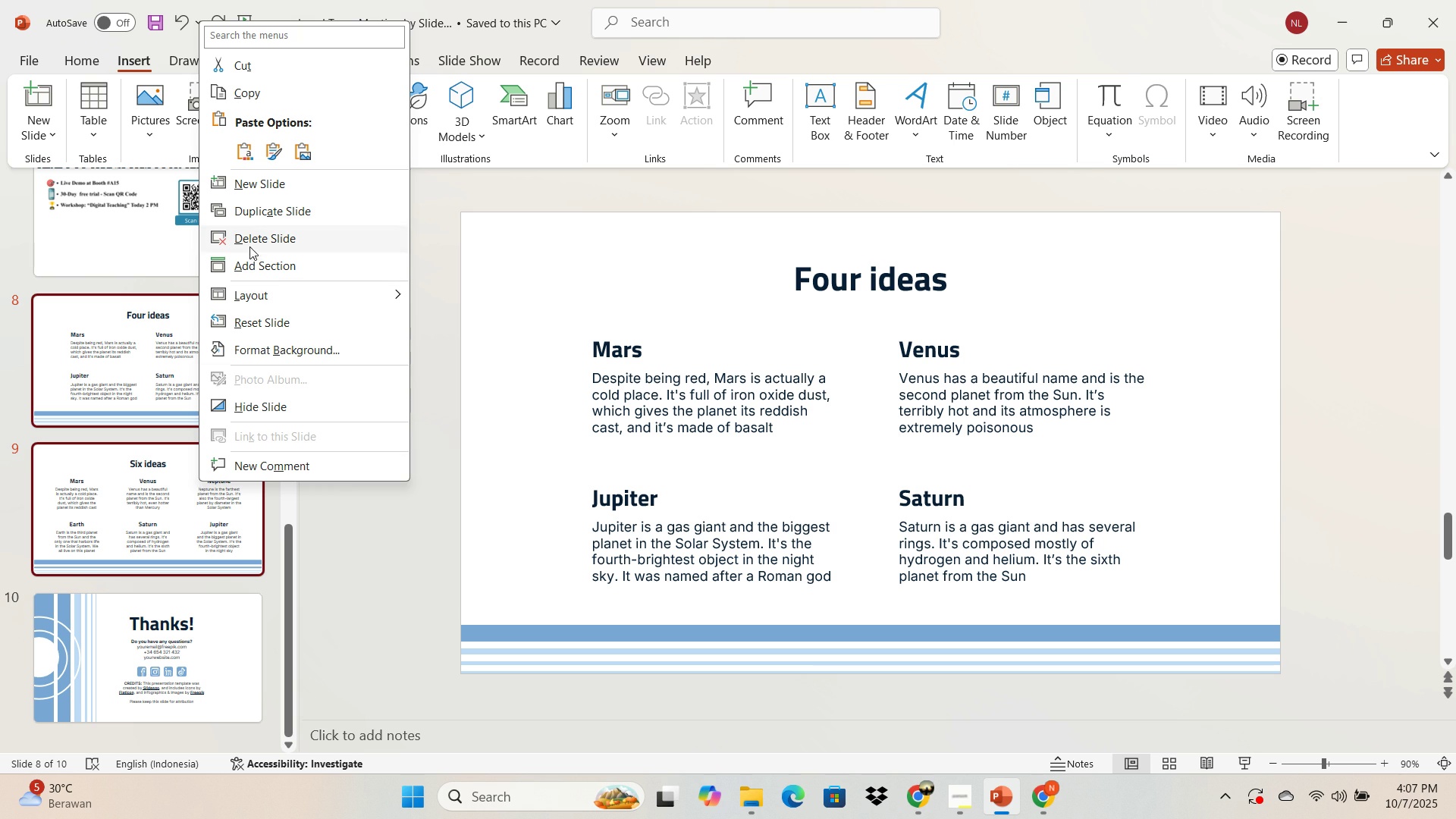 
left_click([249, 246])
 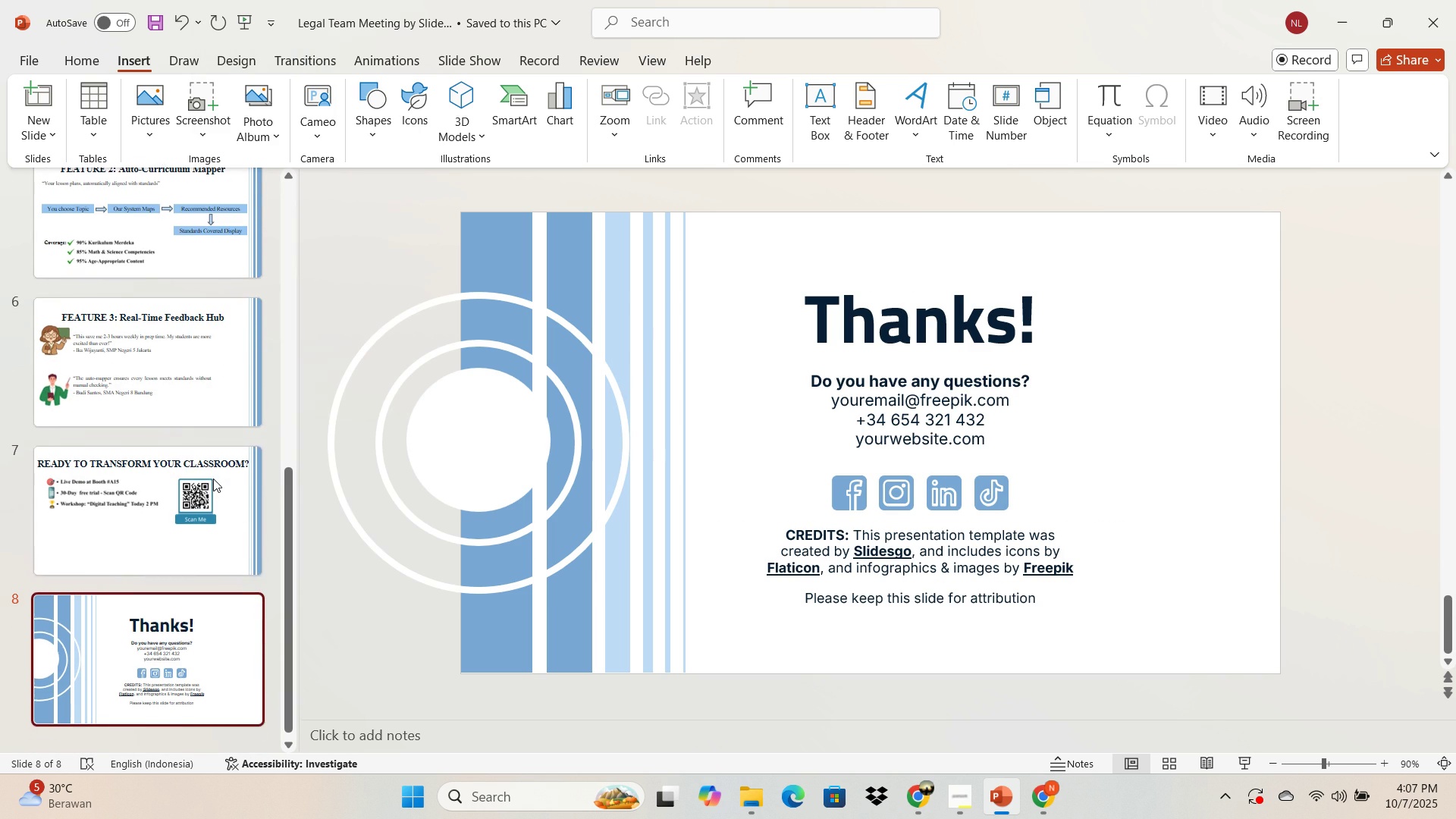 
scroll: coordinate [213, 479], scroll_direction: down, amount: 3.0
 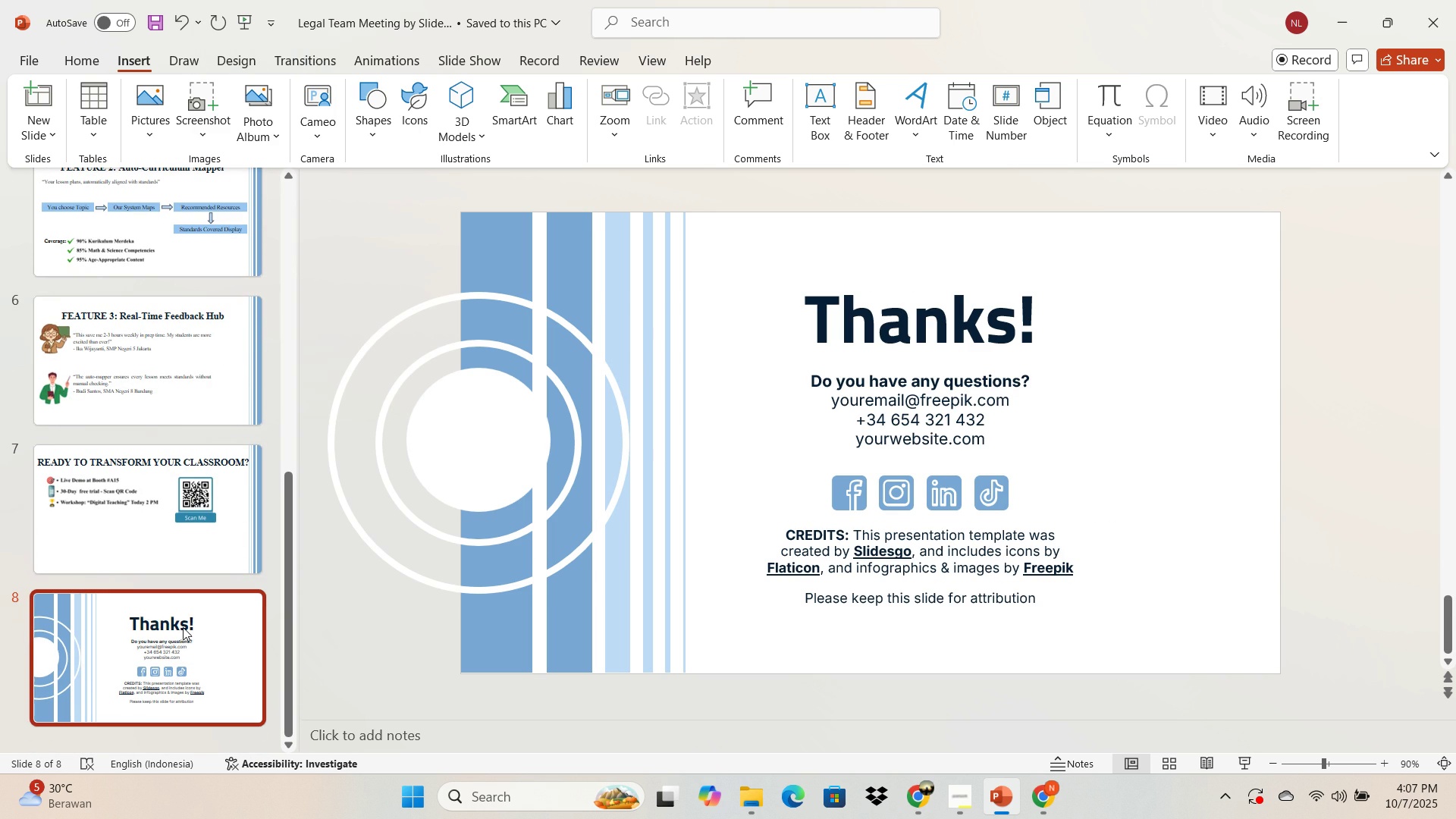 
left_click([183, 627])
 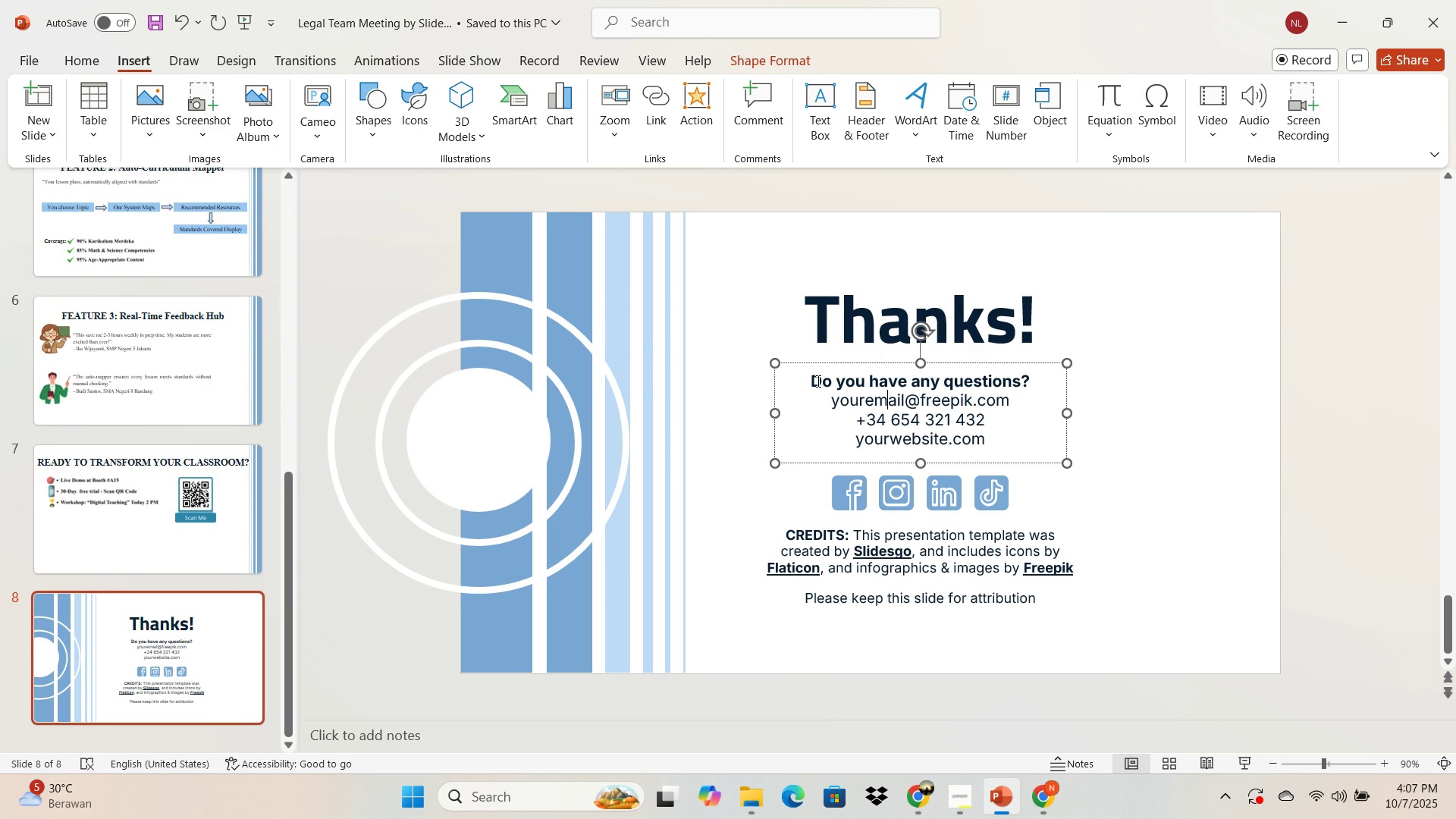 
left_click([855, 305])